 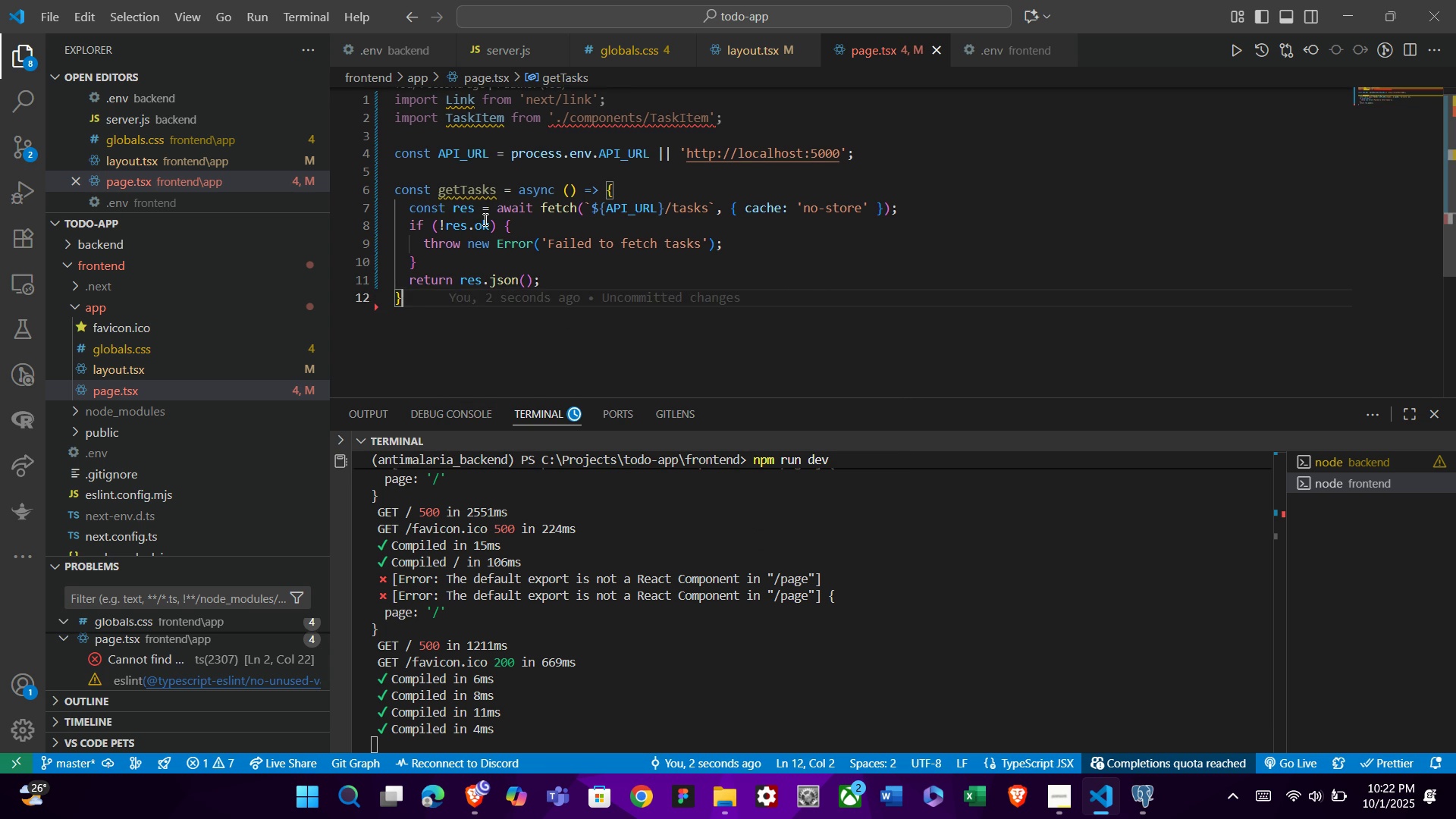 
key(Enter)
 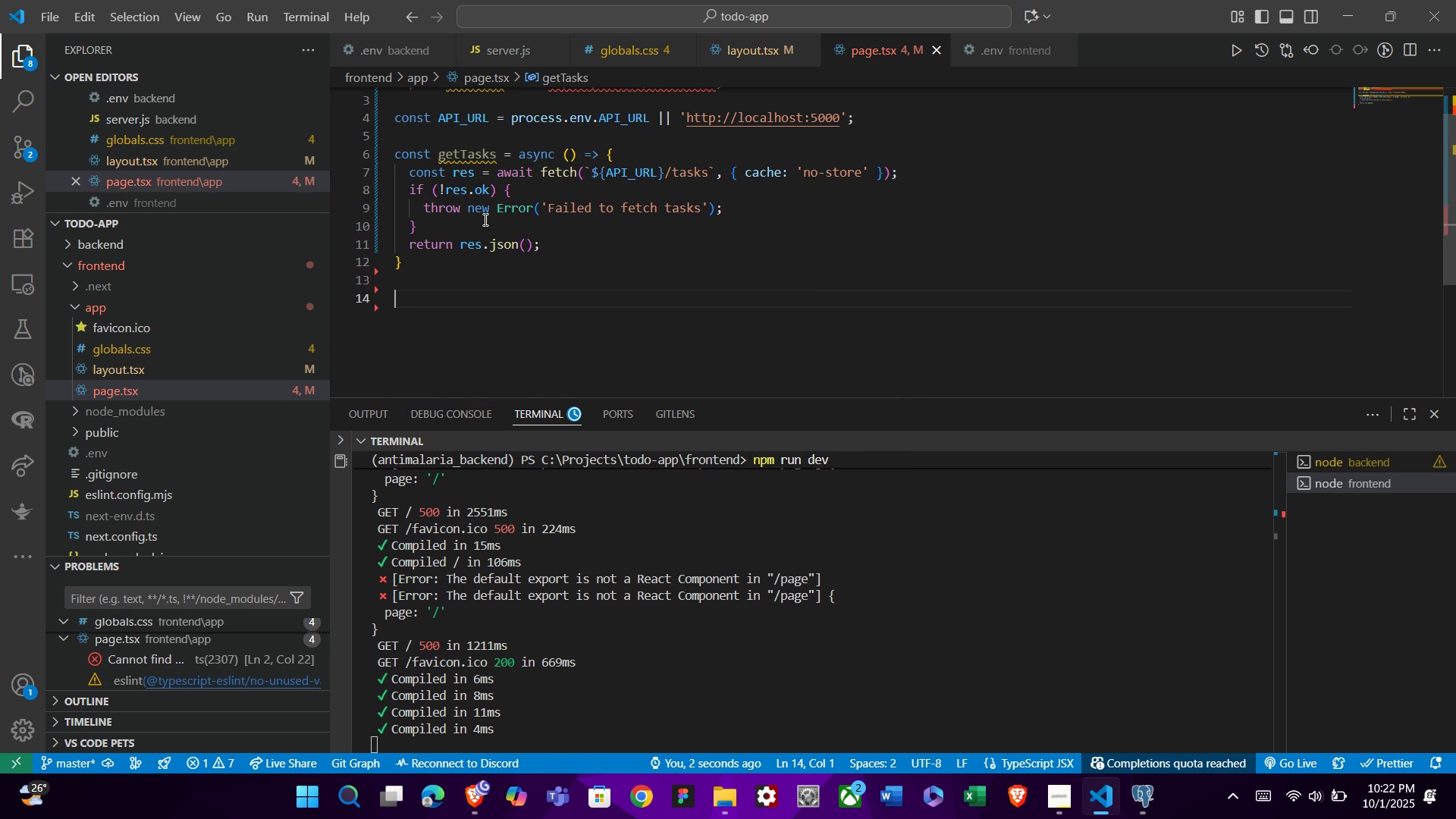 
key(Enter)
 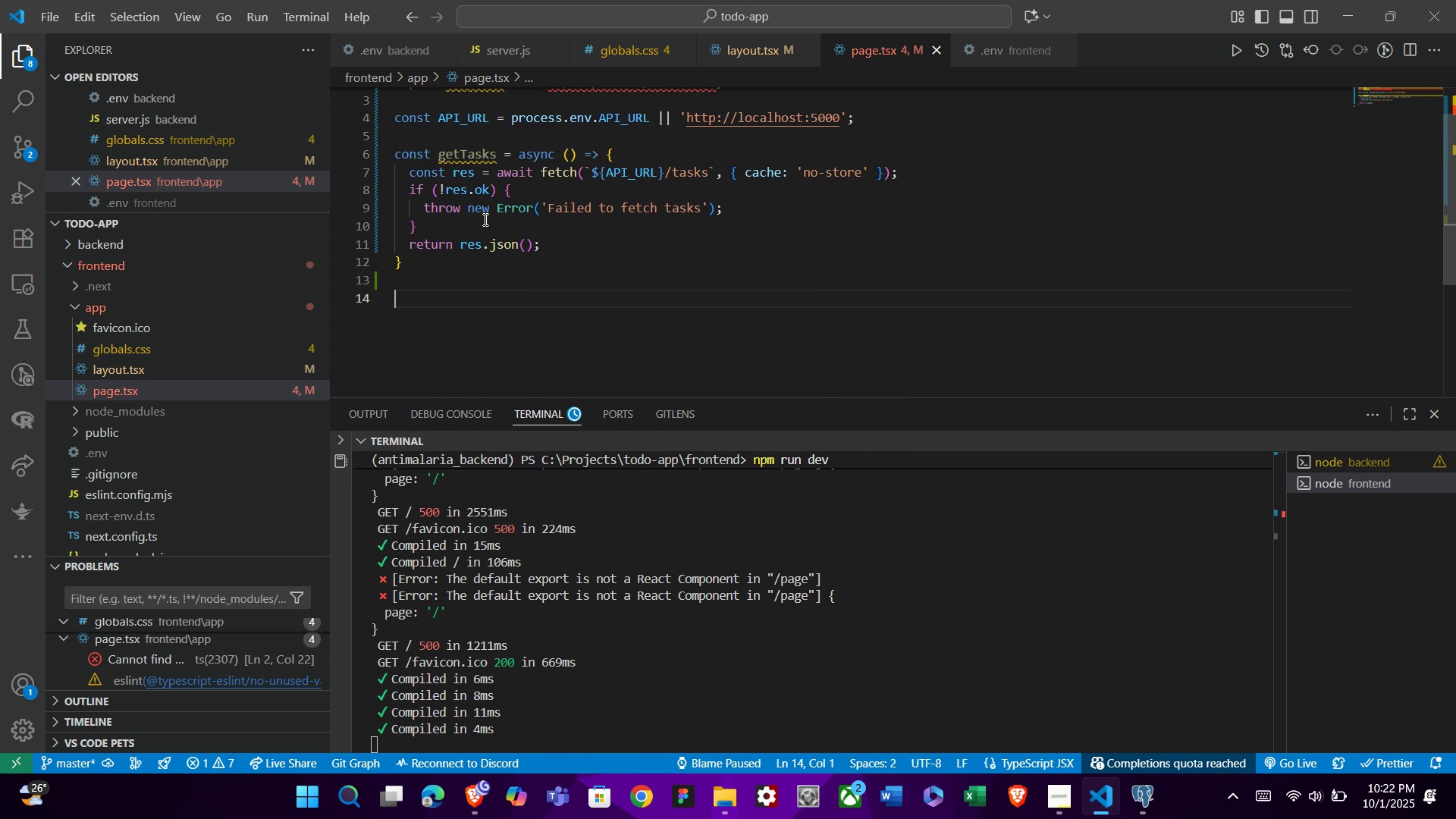 
type(export default asu)
key(Backspace)
type(ync)
 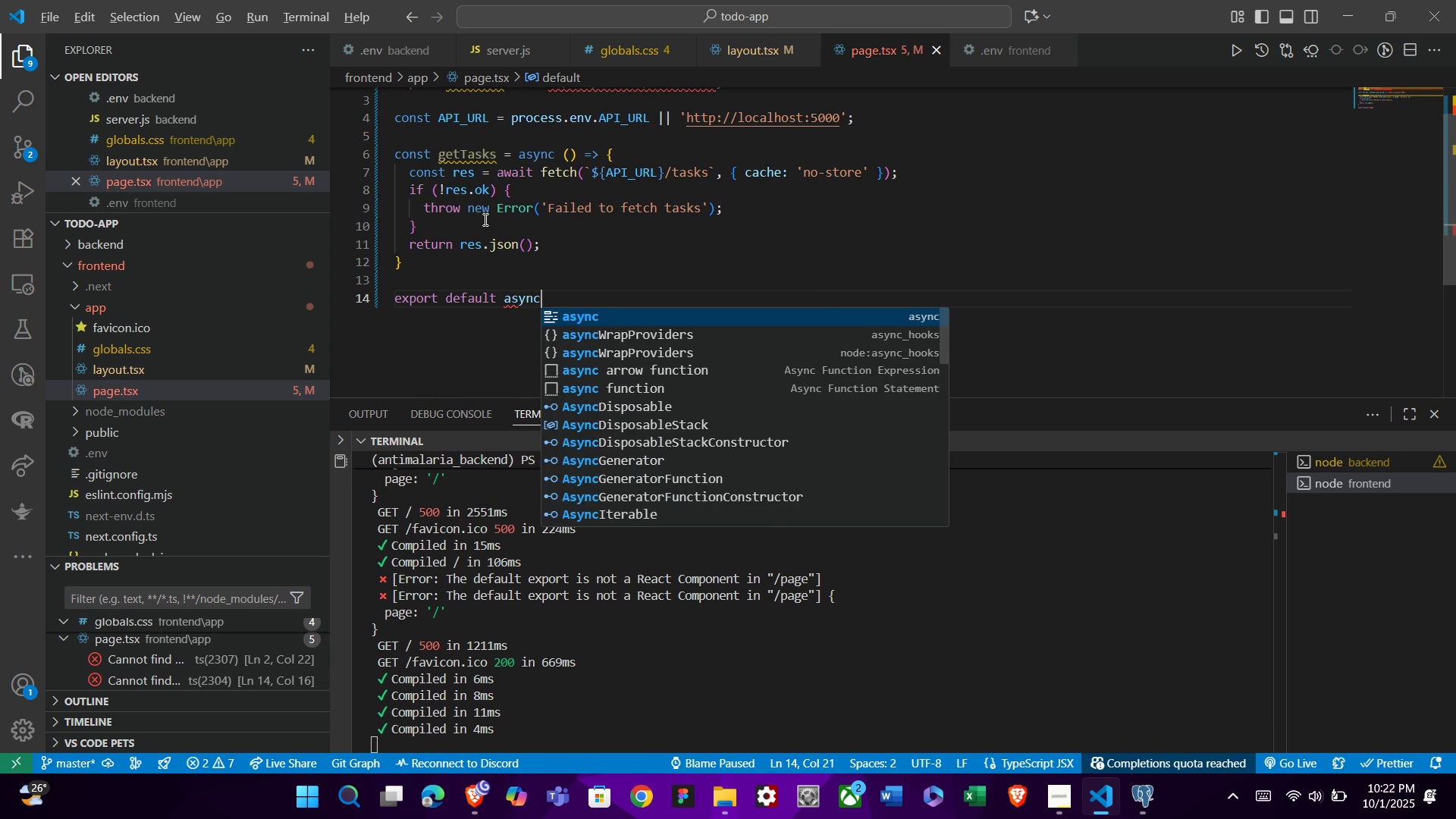 
key(Alt+AltLeft)
 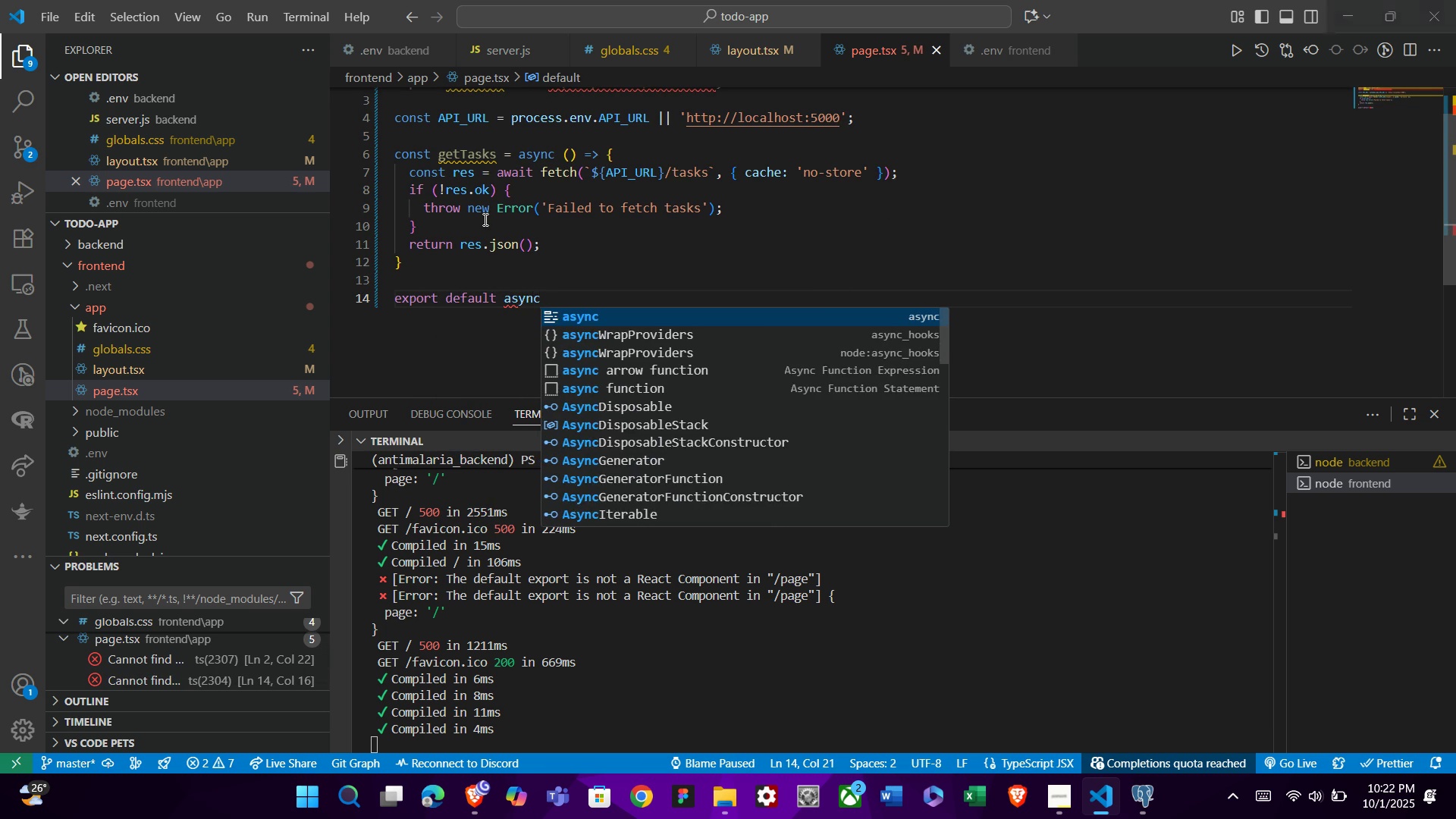 
key(Alt+Tab)
 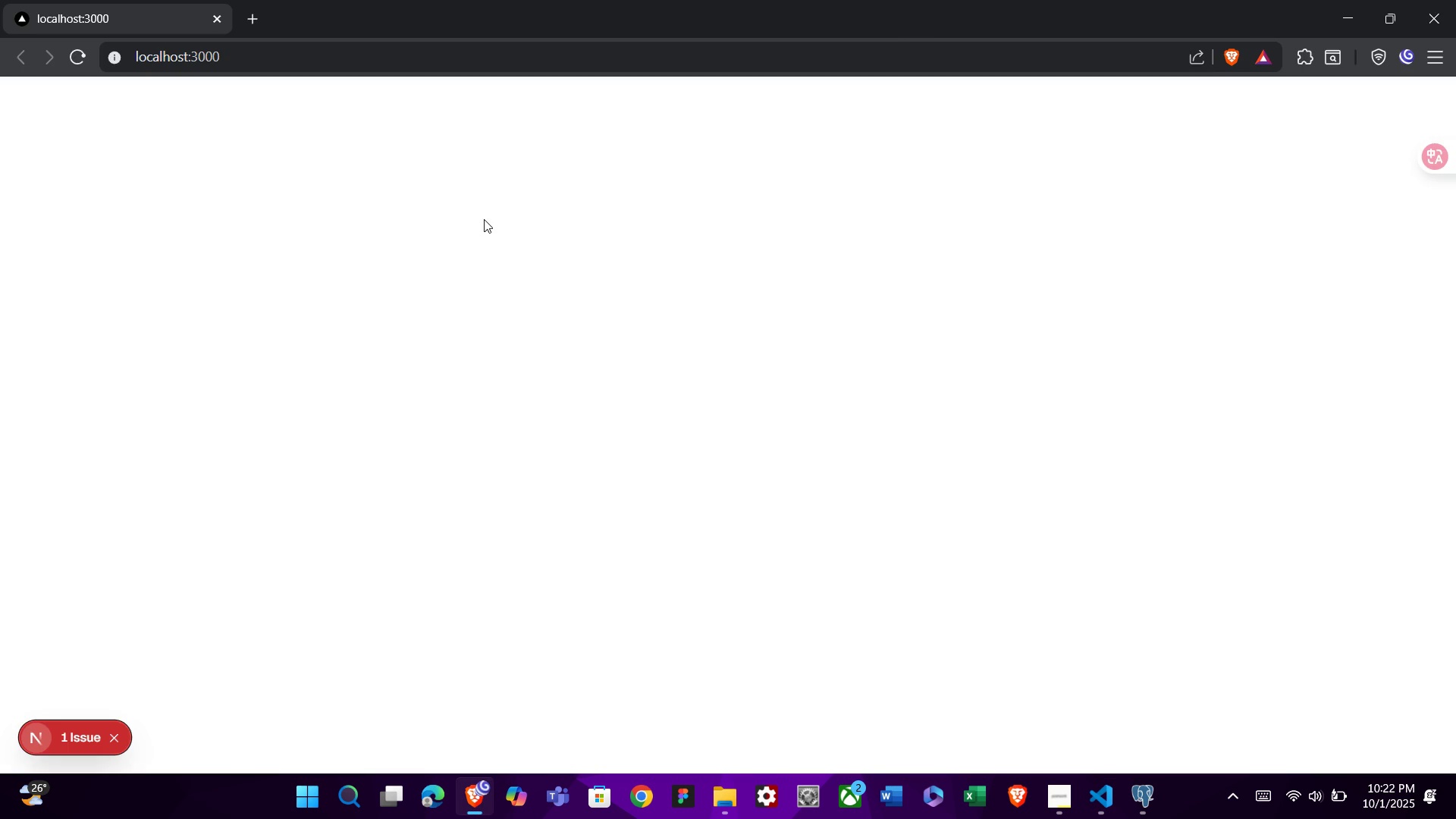 
key(Alt+AltLeft)
 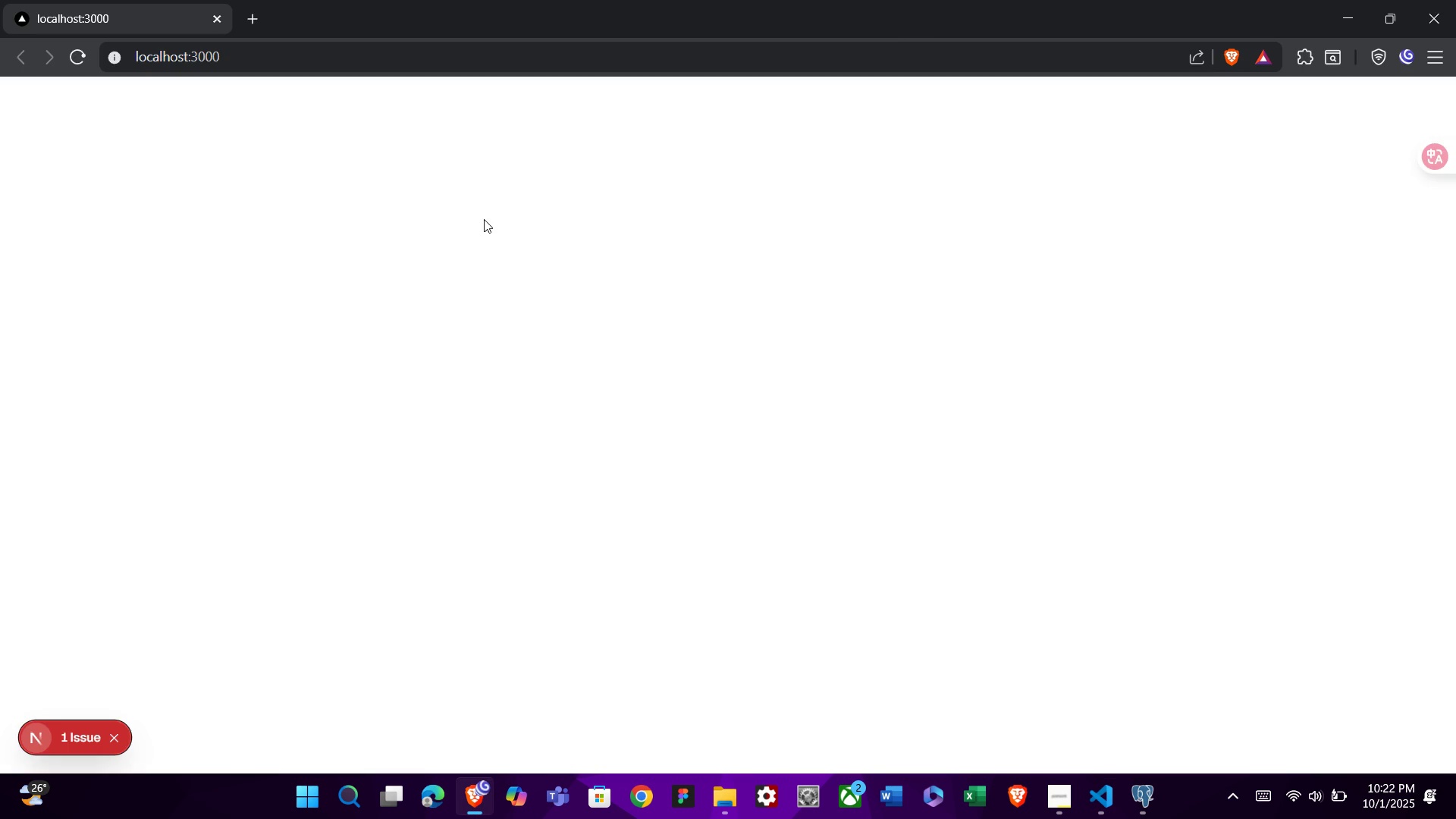 
key(Alt+Tab)
 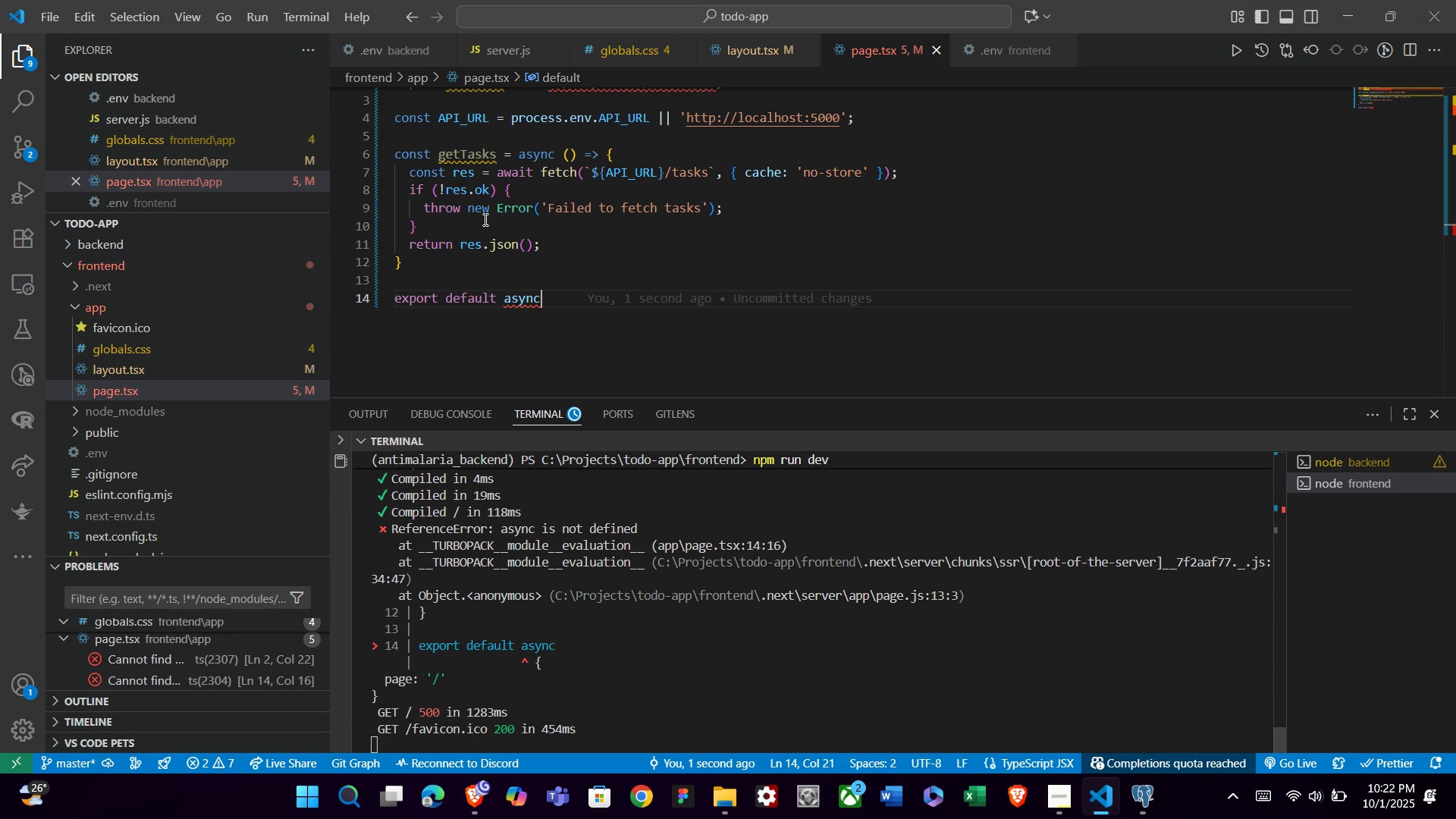 
type( function HomePage()